 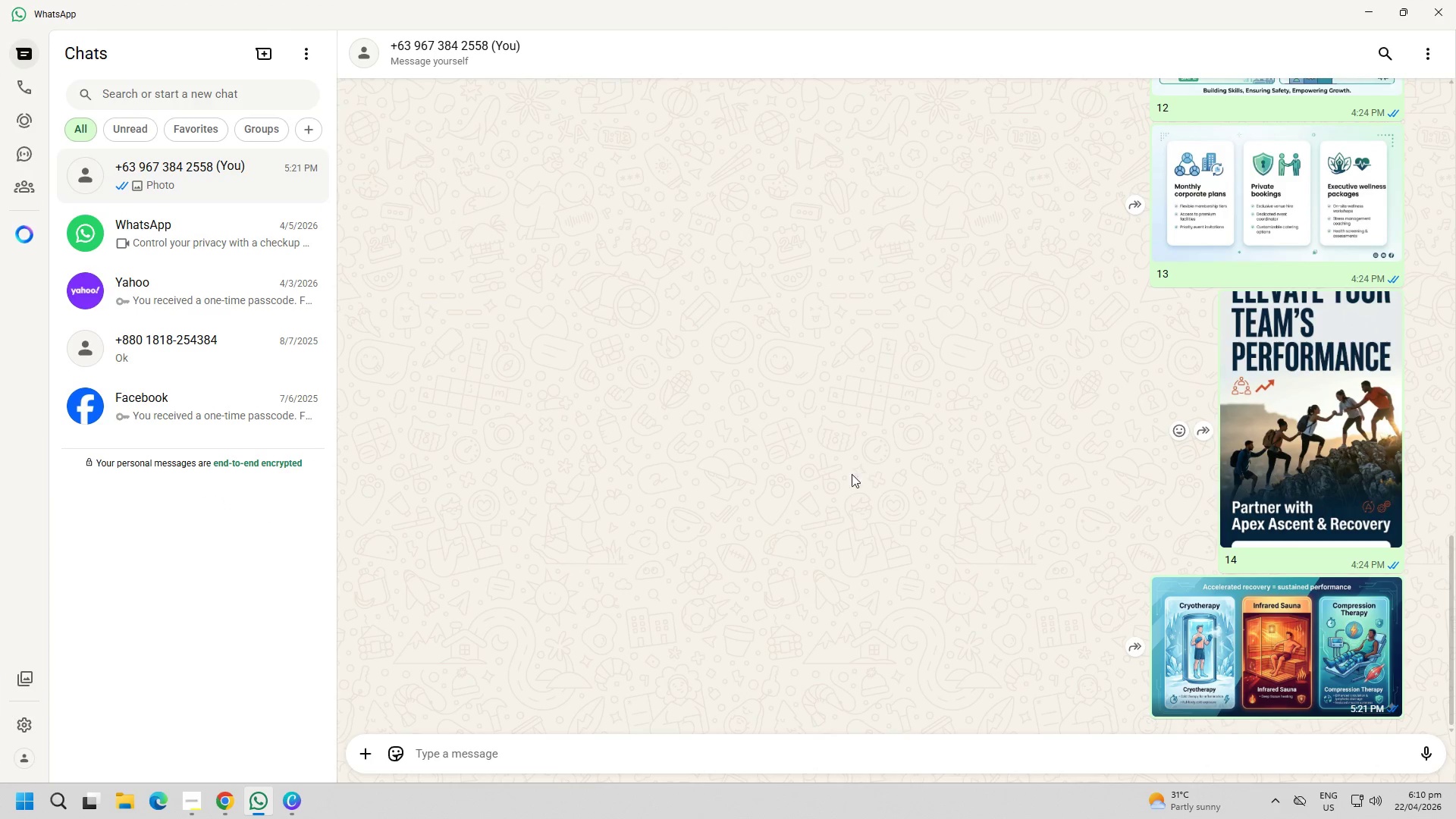 
left_click([839, 477])
 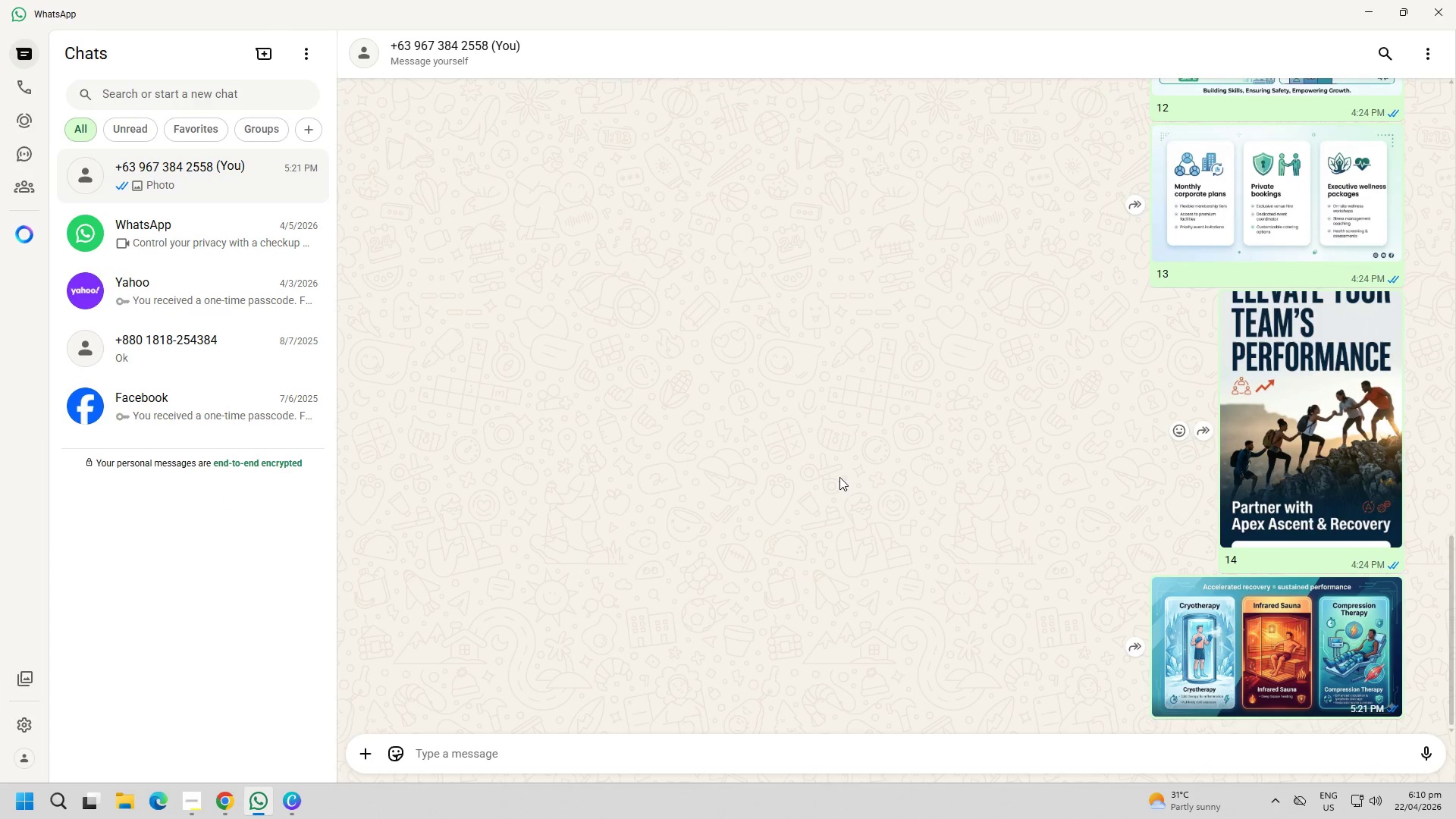 
scroll: coordinate [861, 470], scroll_direction: down, amount: 10.0
 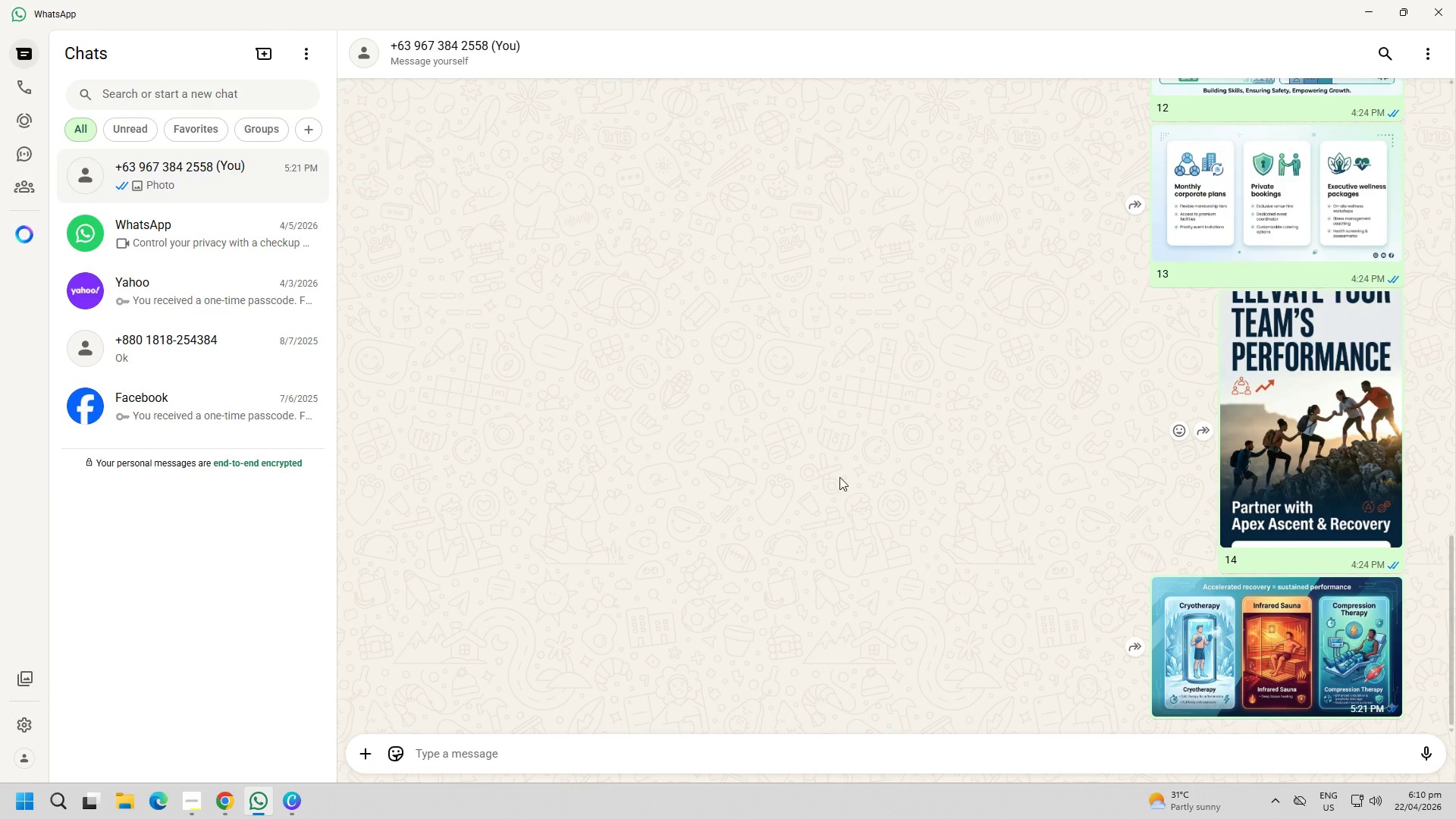 
right_click([1199, 579])
 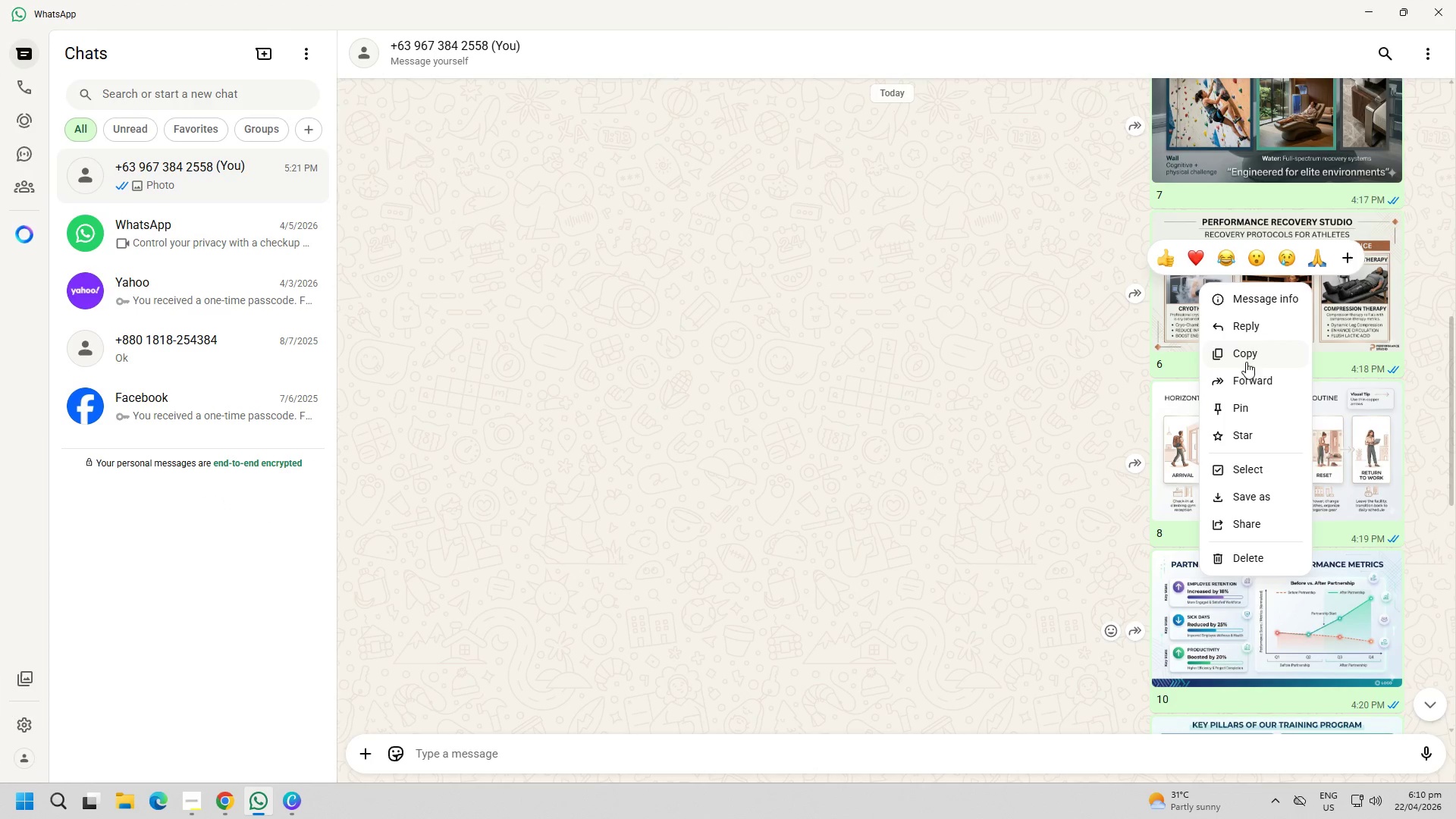 
scroll: coordinate [904, 477], scroll_direction: up, amount: 10.0
 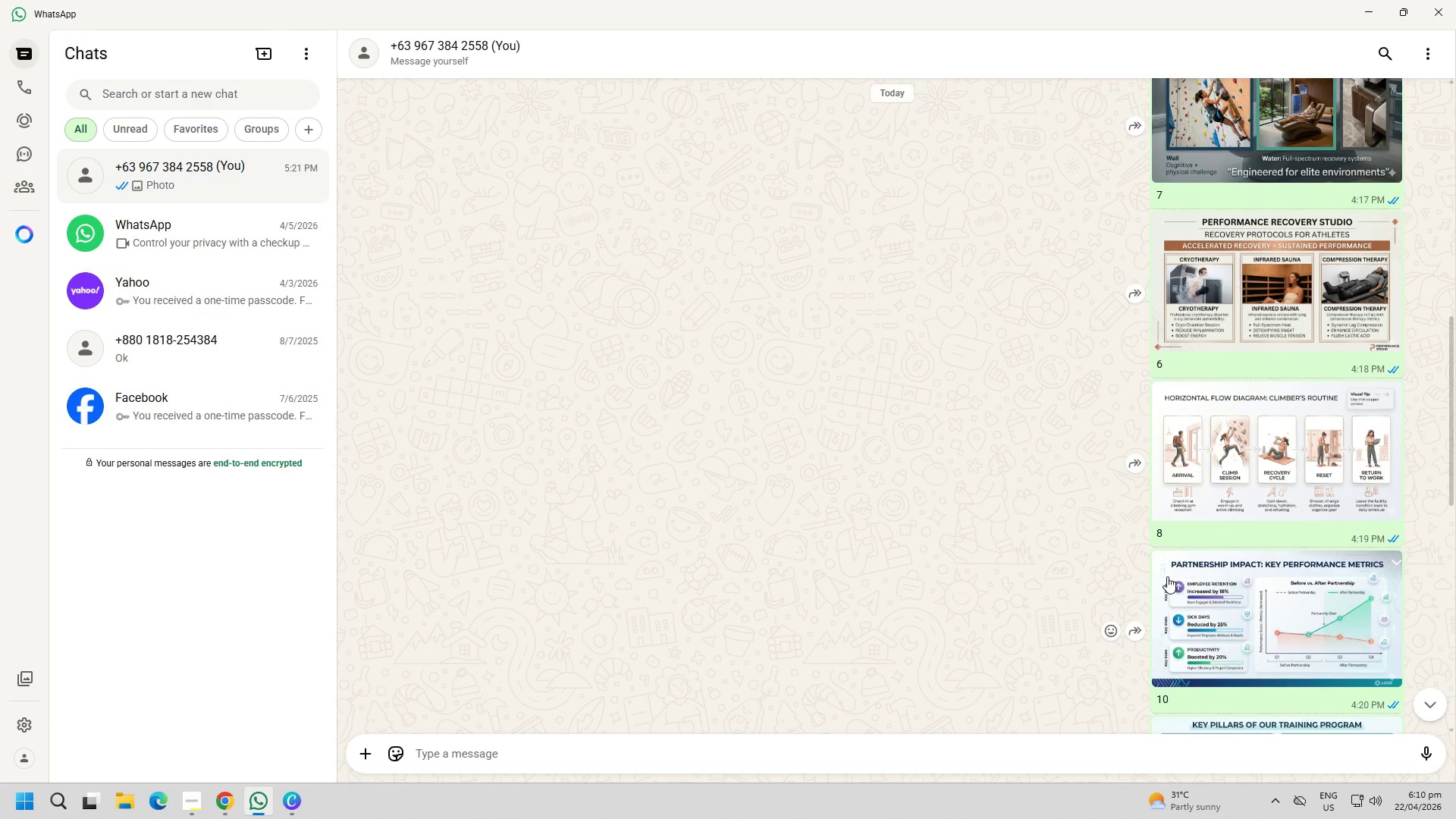 
double_click([939, 511])
 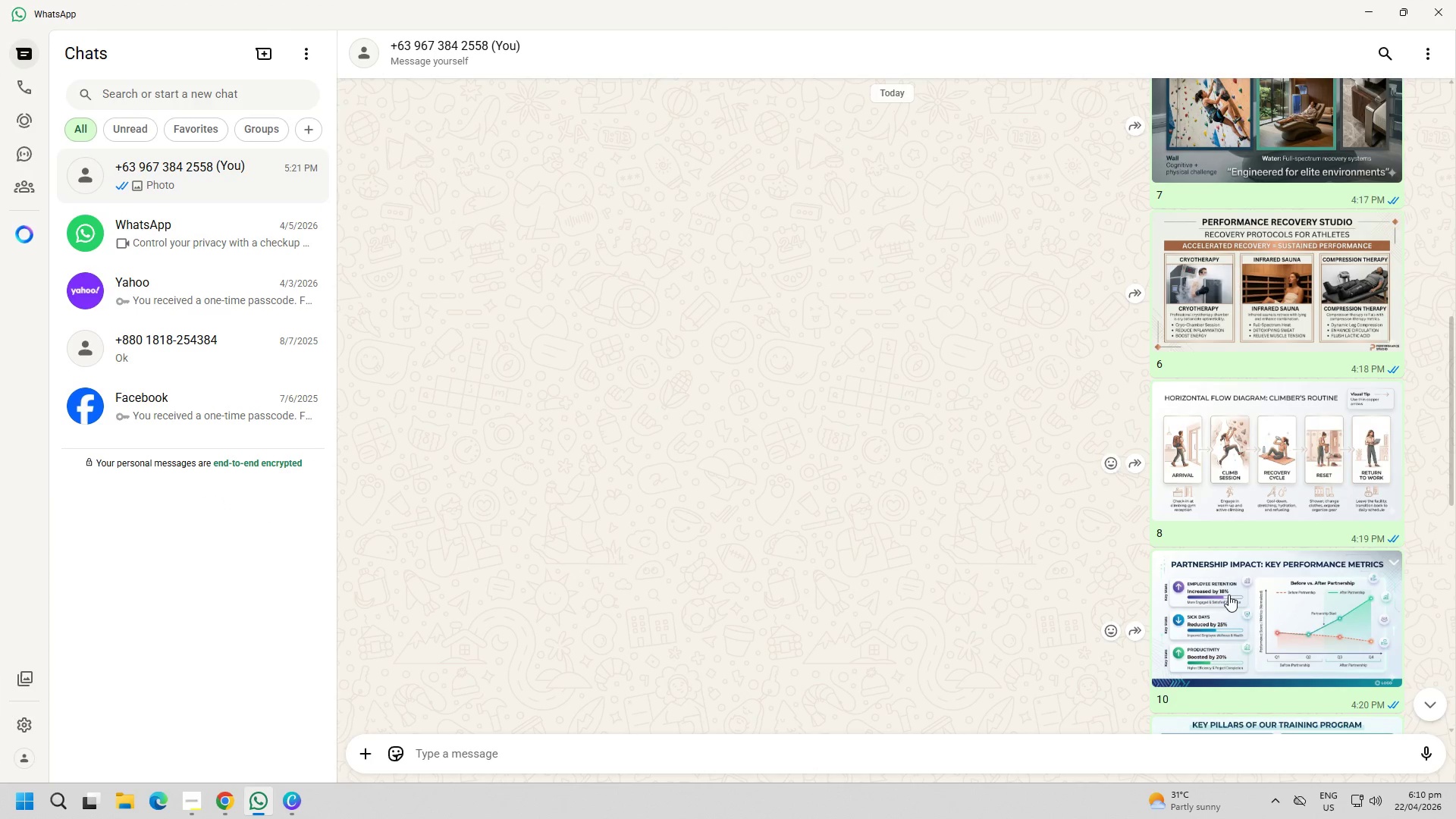 
right_click([1238, 597])
 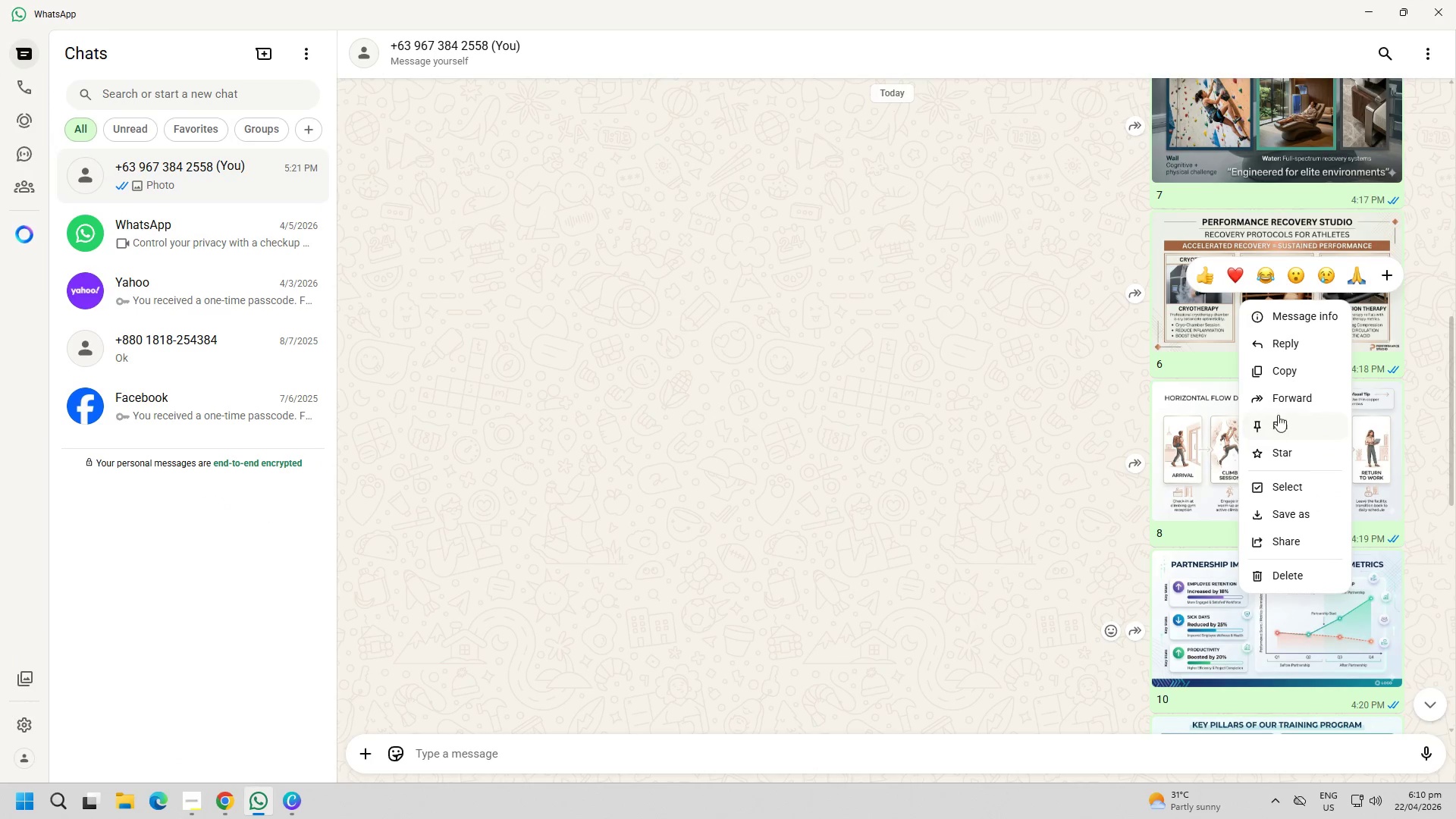 
left_click([1290, 365])
 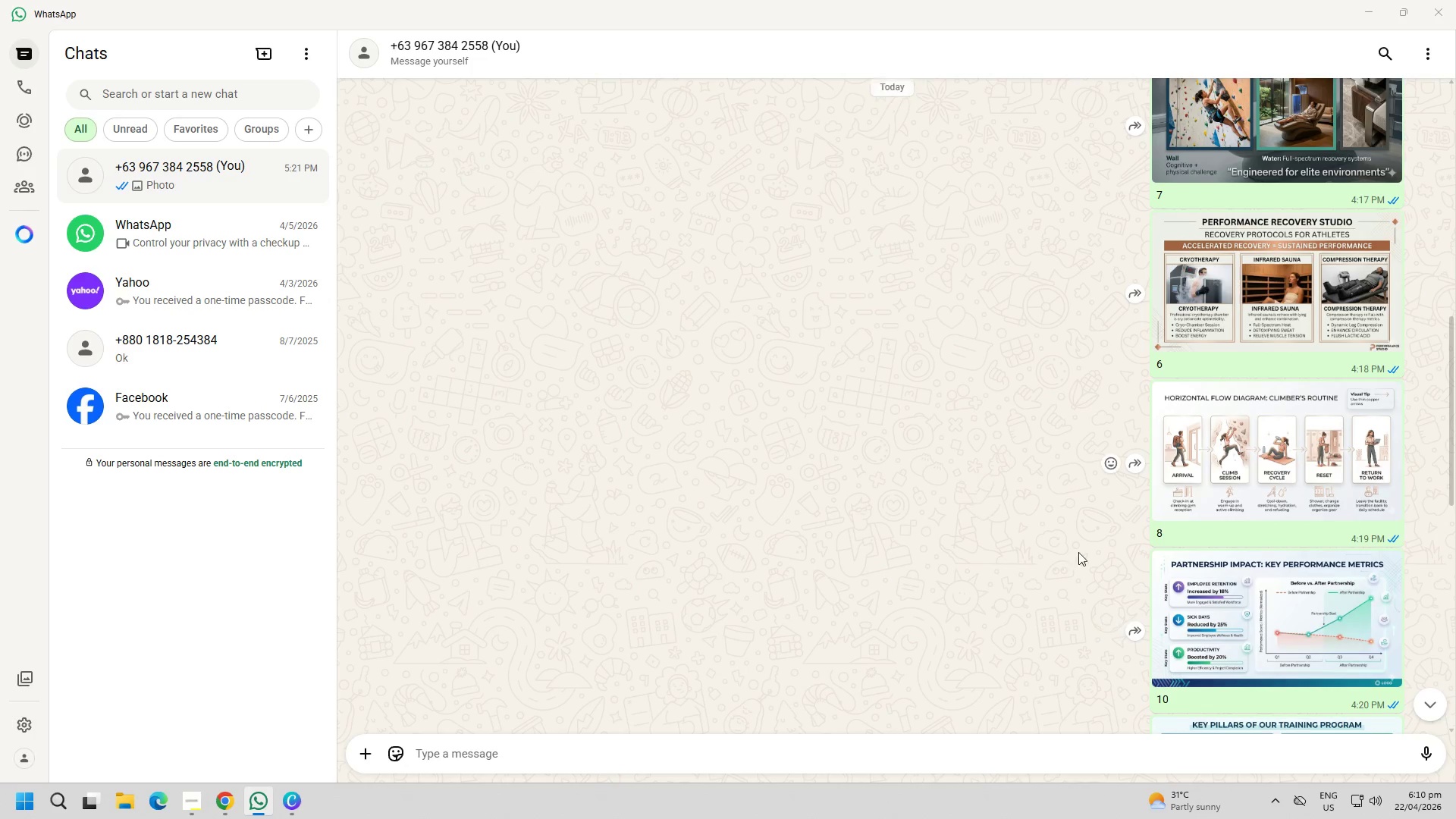 
right_click([1235, 590])
 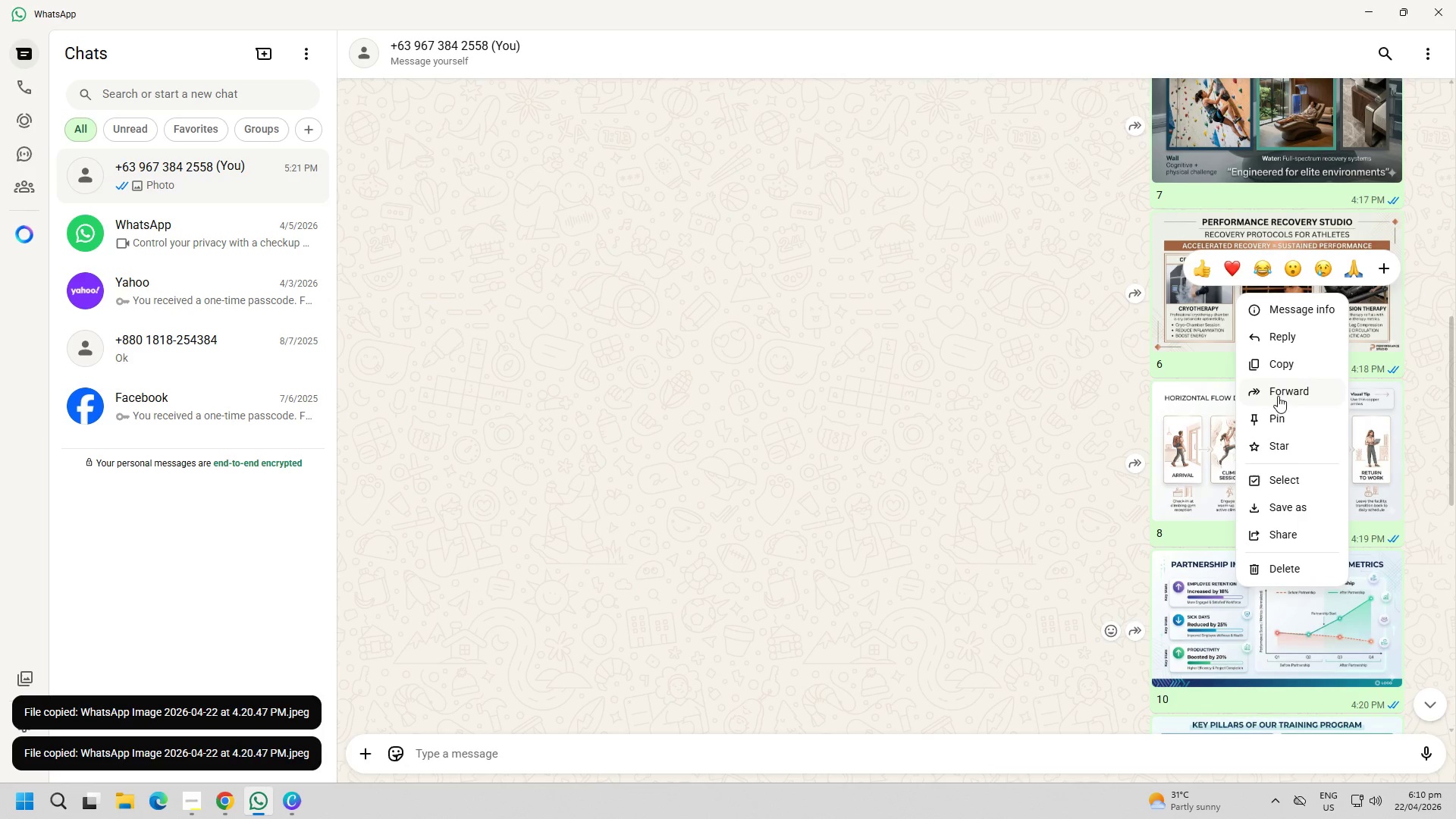 
left_click([1279, 369])
 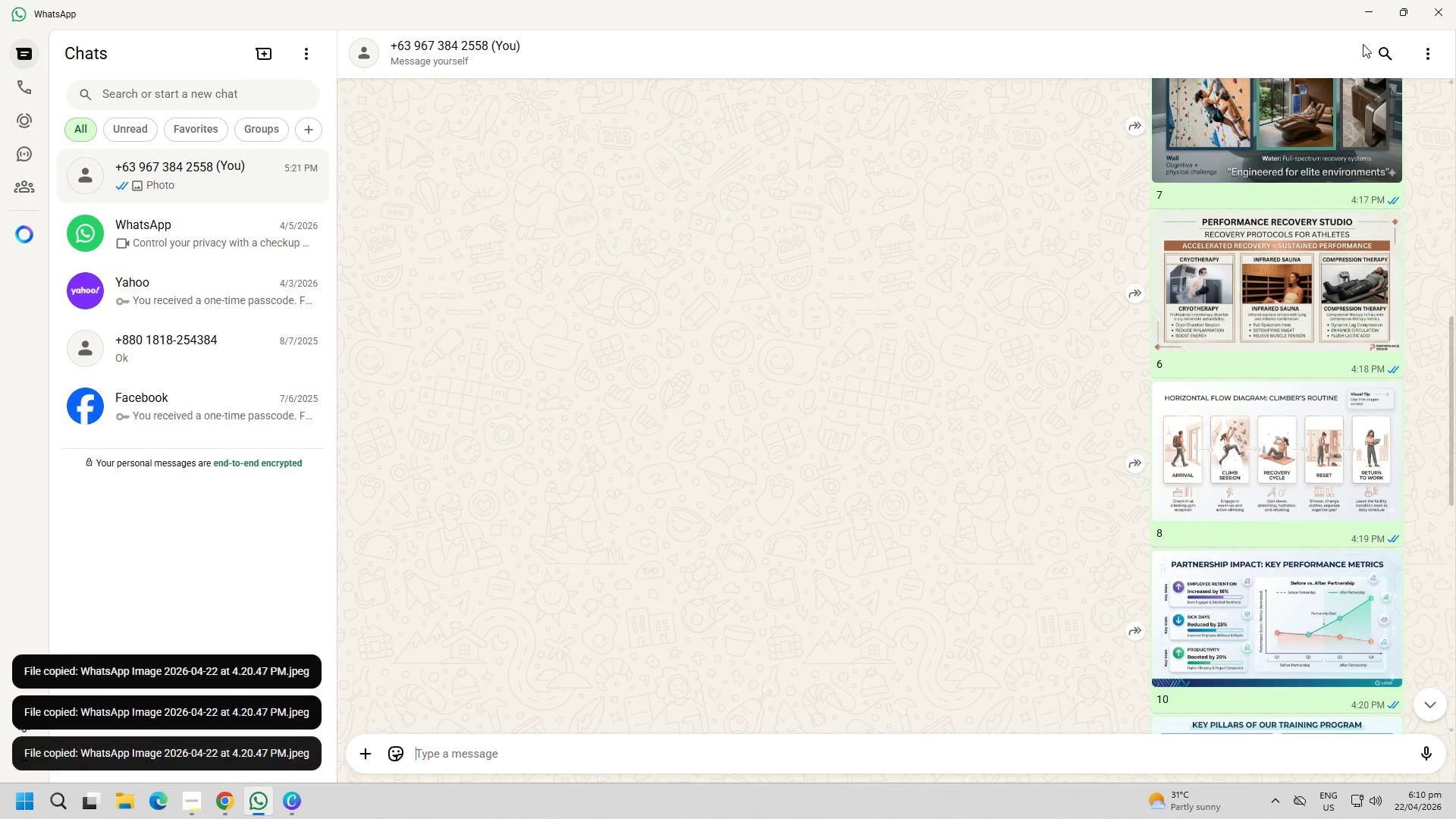 
left_click([1373, 14])